 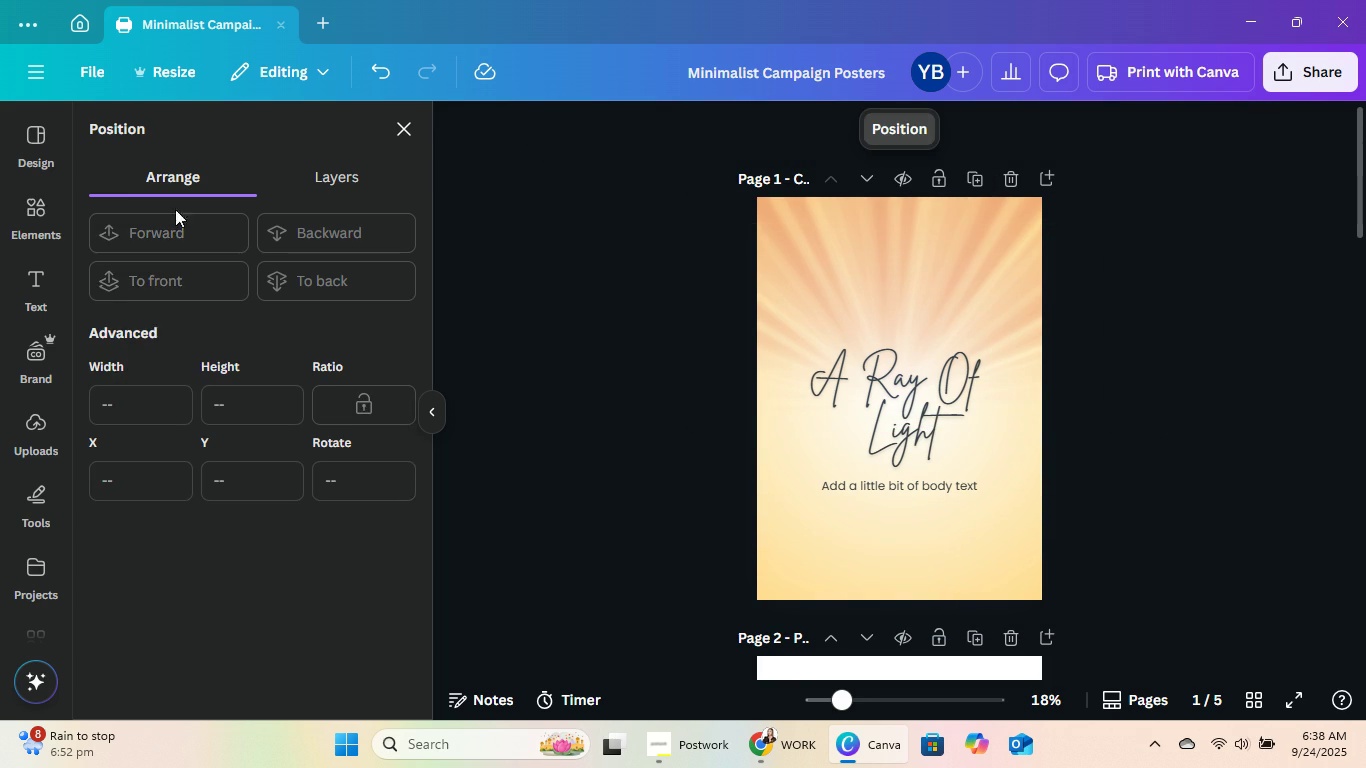 
left_click([48, 209])
 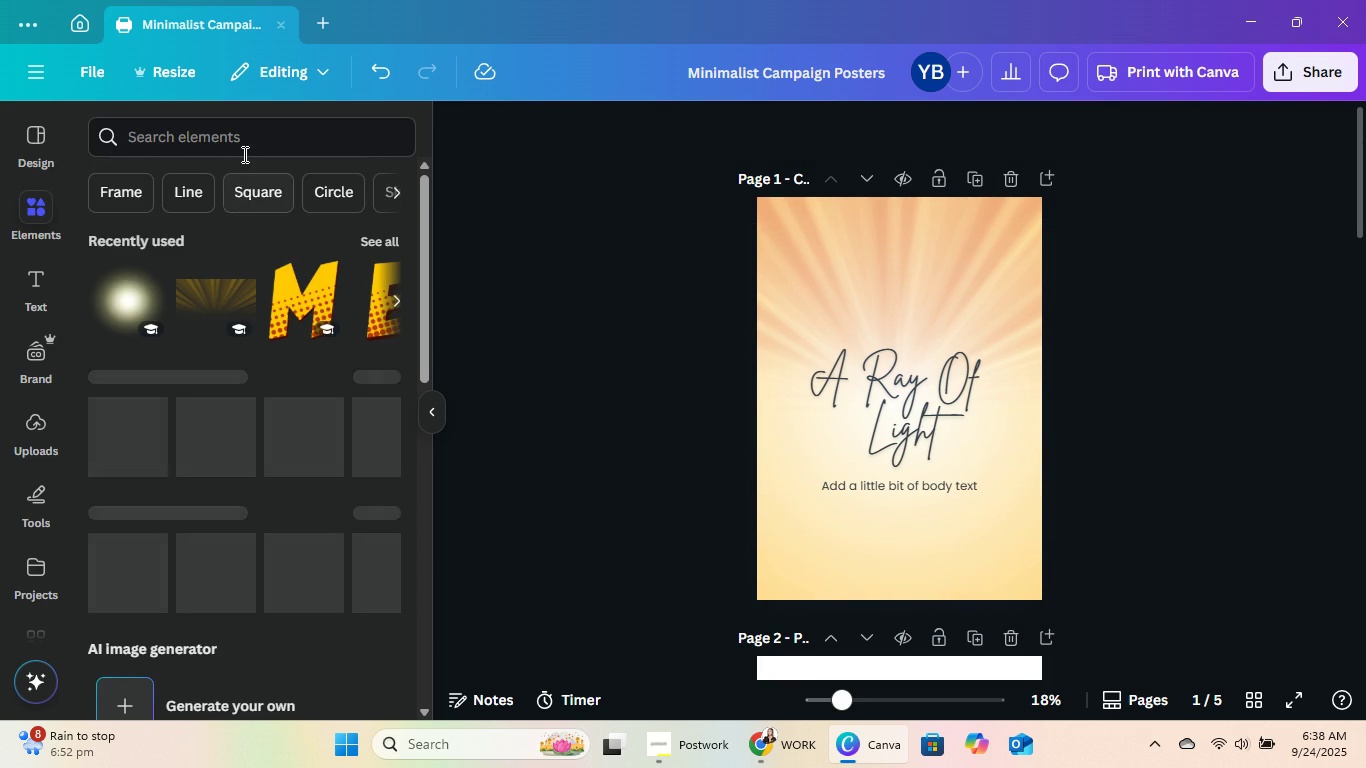 
left_click([243, 153])
 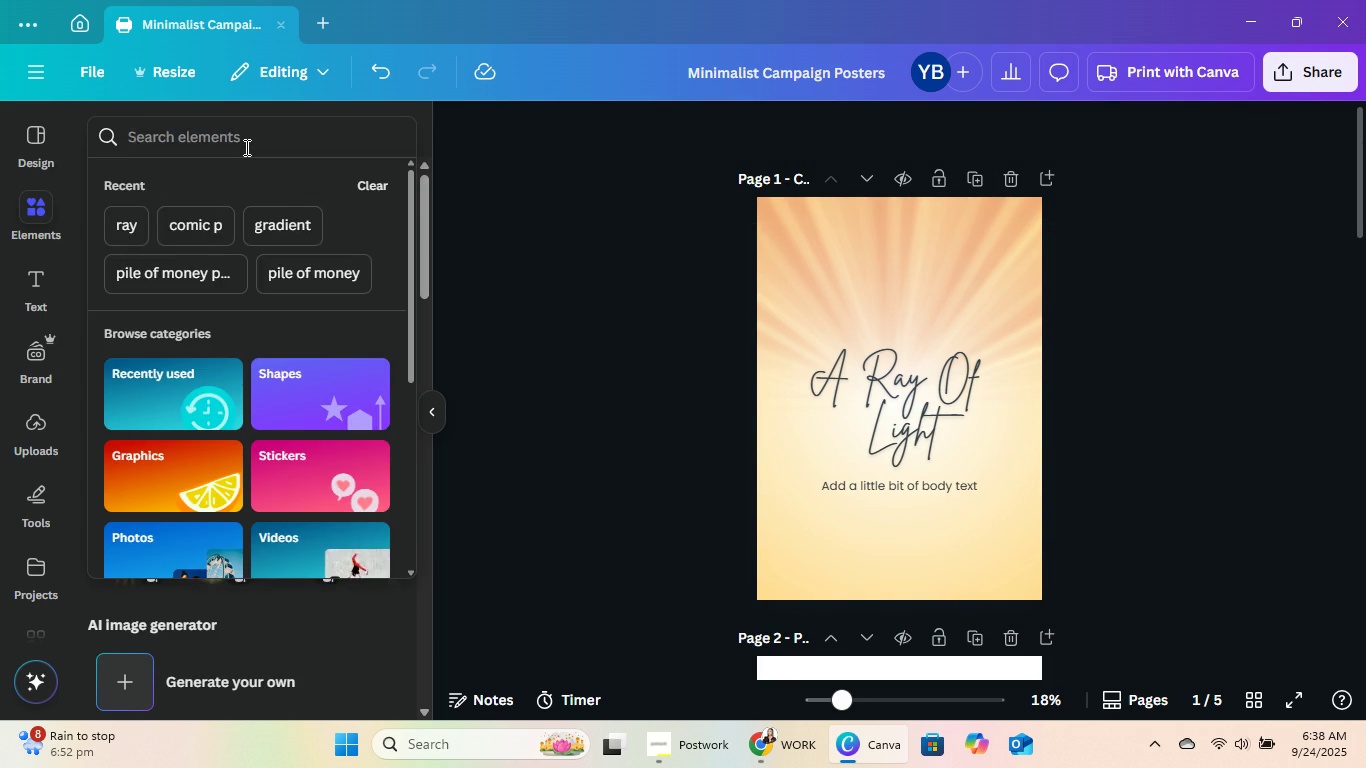 
type(gra)
key(Backspace)
key(Backspace)
key(Backspace)
type(circle glow)
 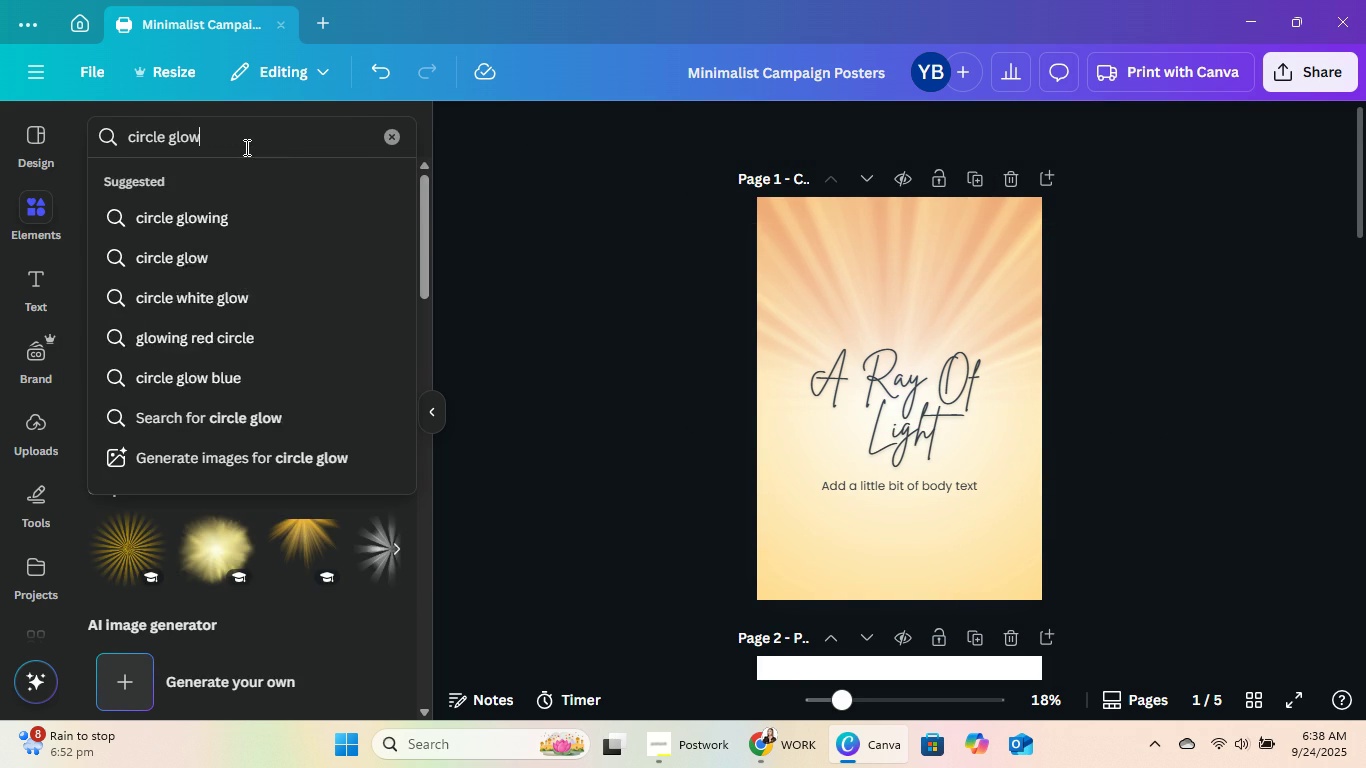 
key(Enter)
 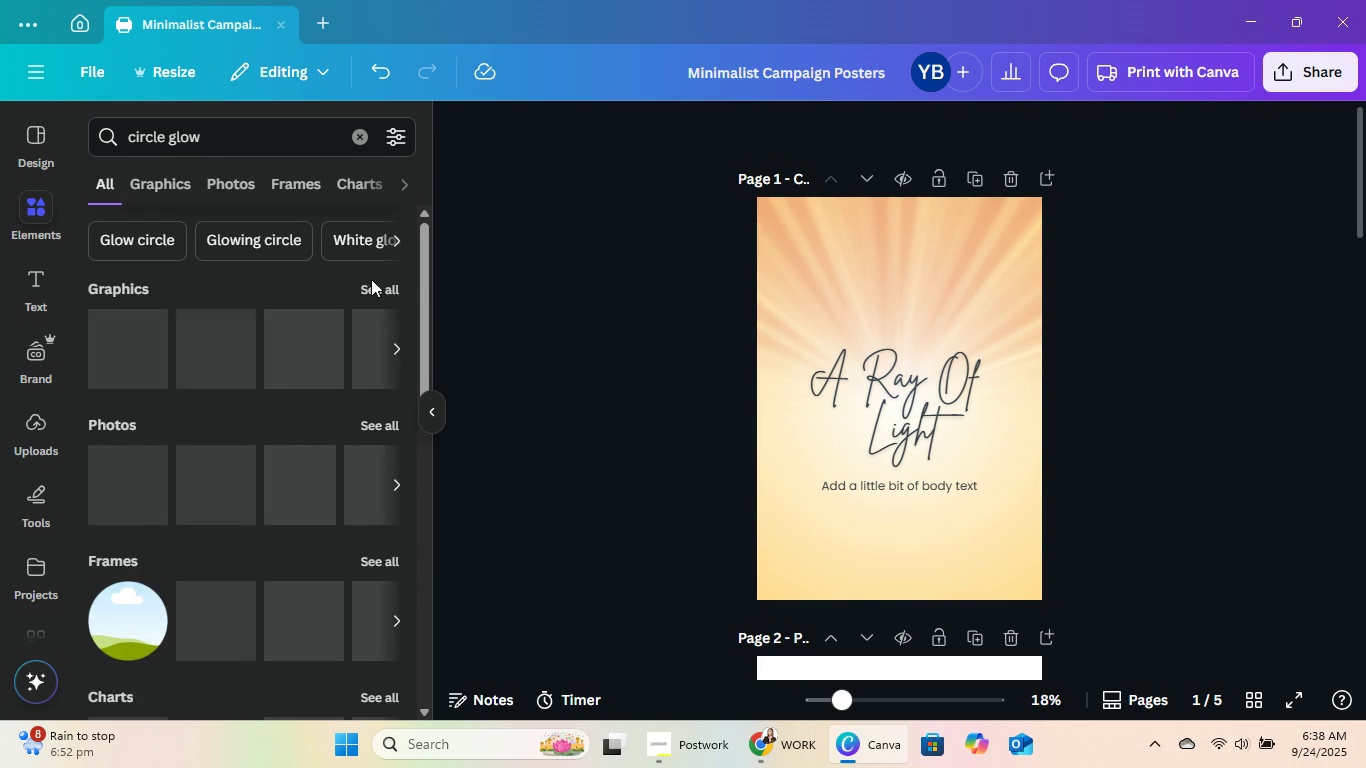 
left_click([377, 286])
 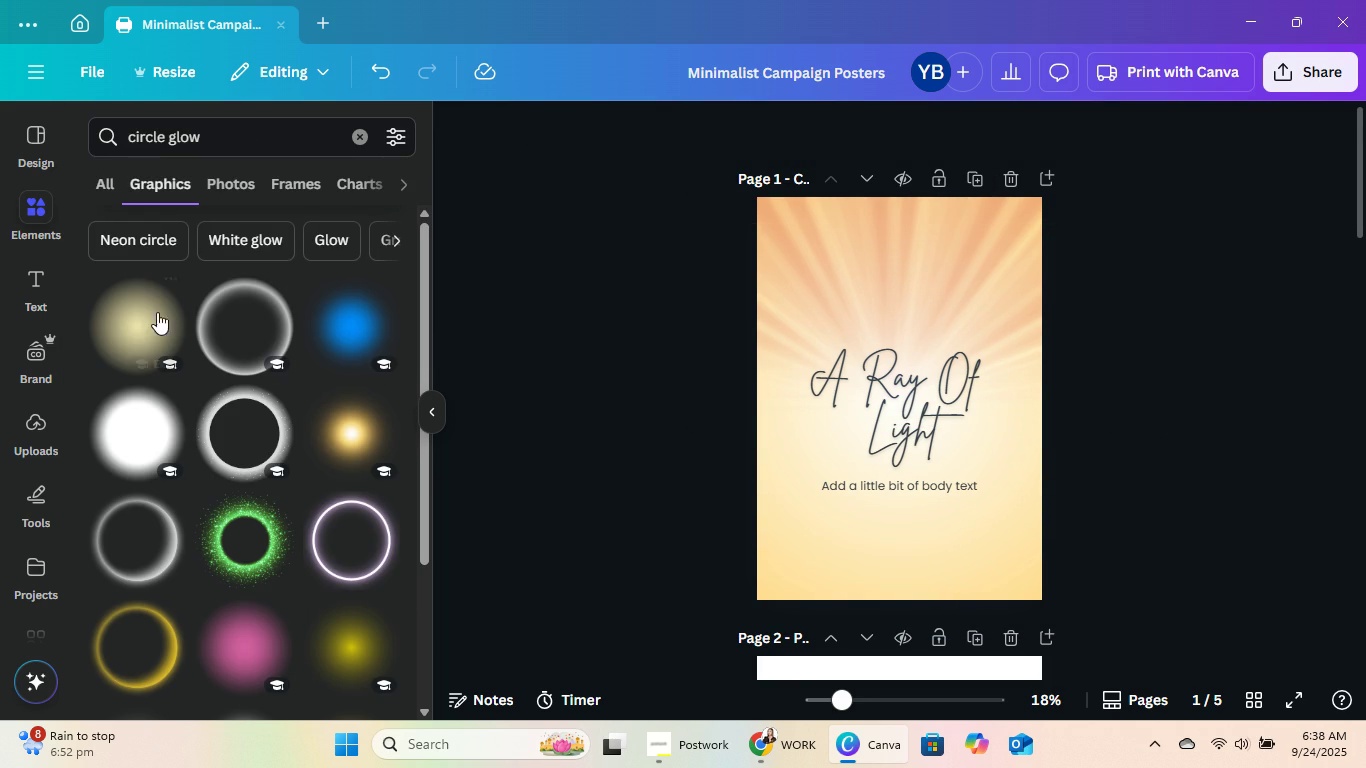 
scroll: coordinate [262, 388], scroll_direction: down, amount: 2.0
 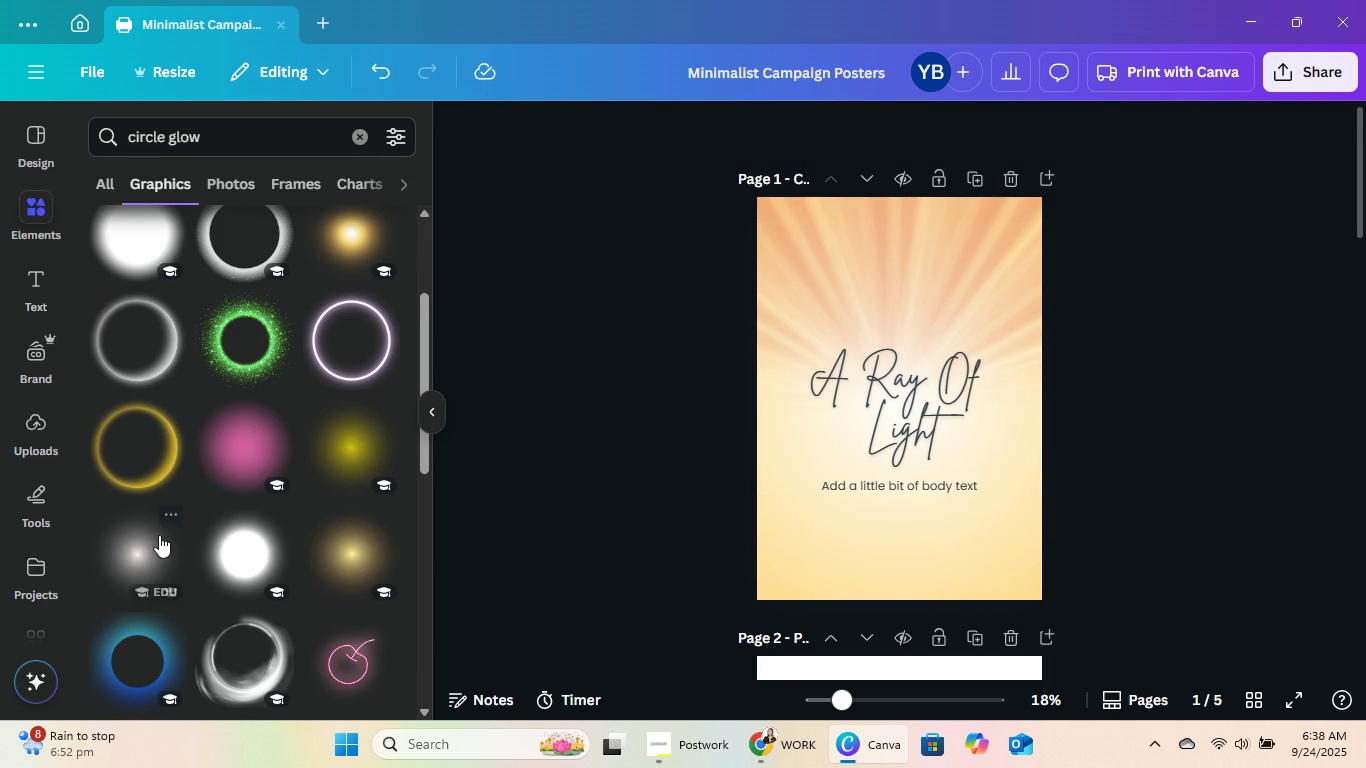 
left_click([147, 551])